 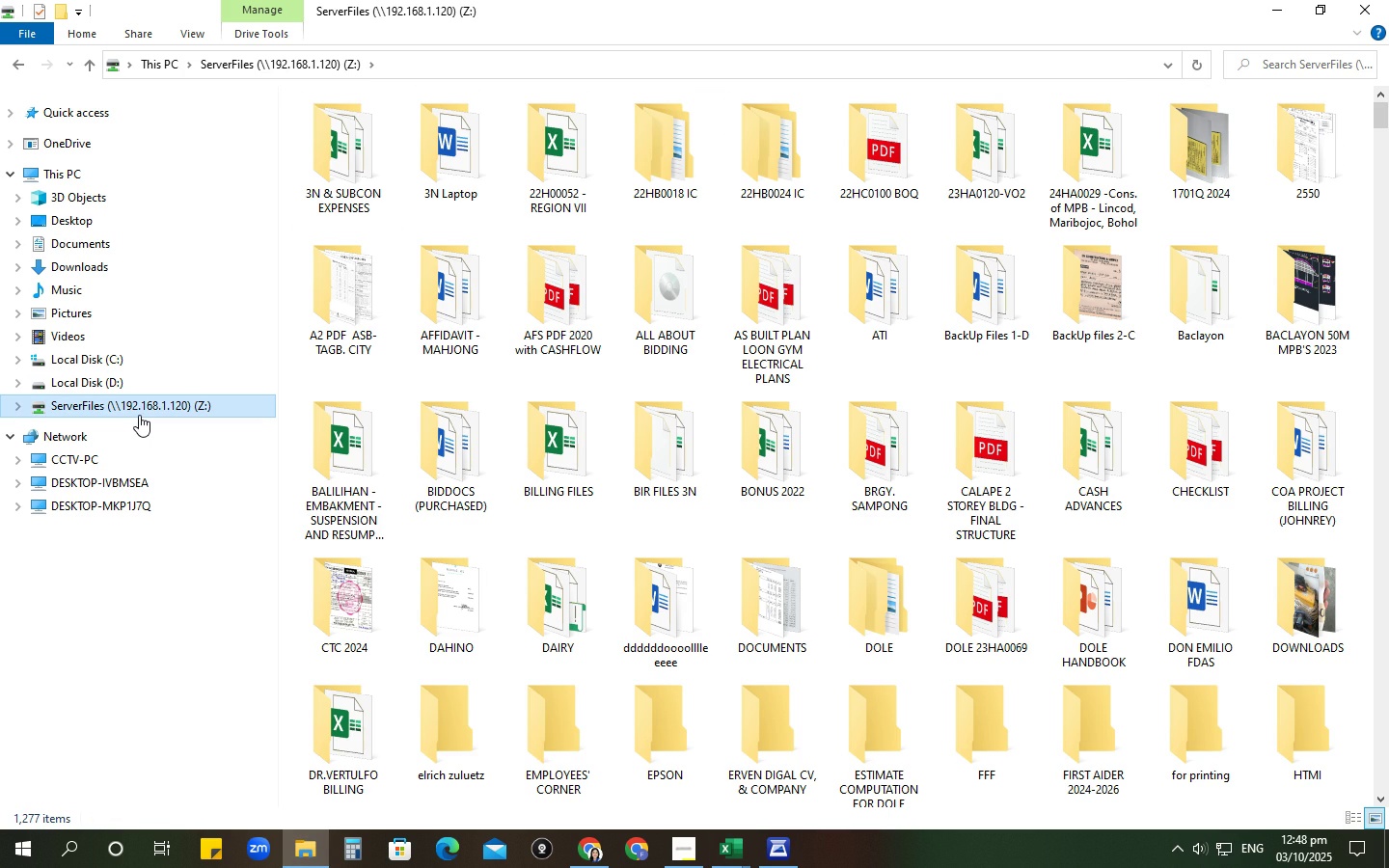 
double_click([1143, 290])
 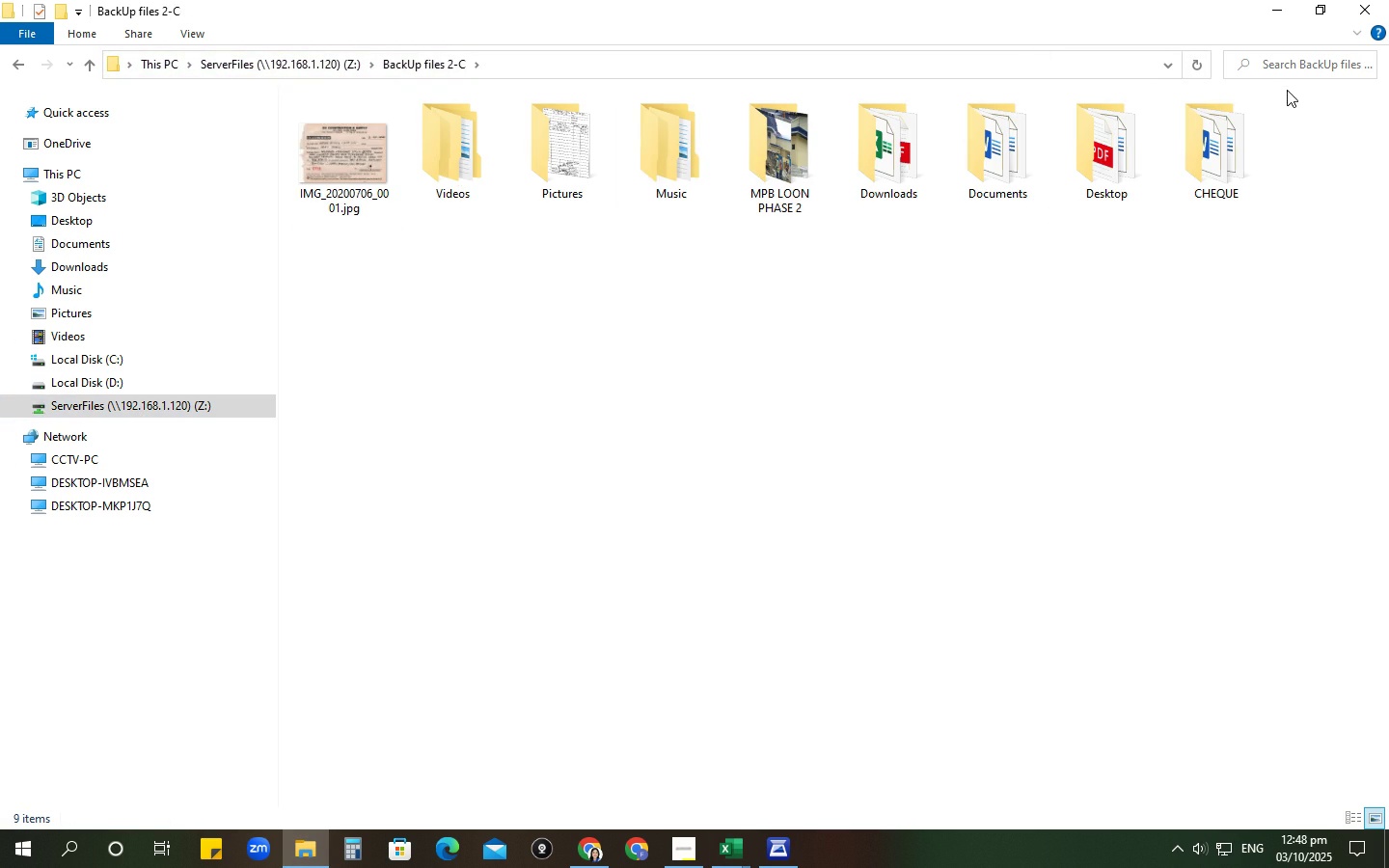 
left_click([1240, 157])
 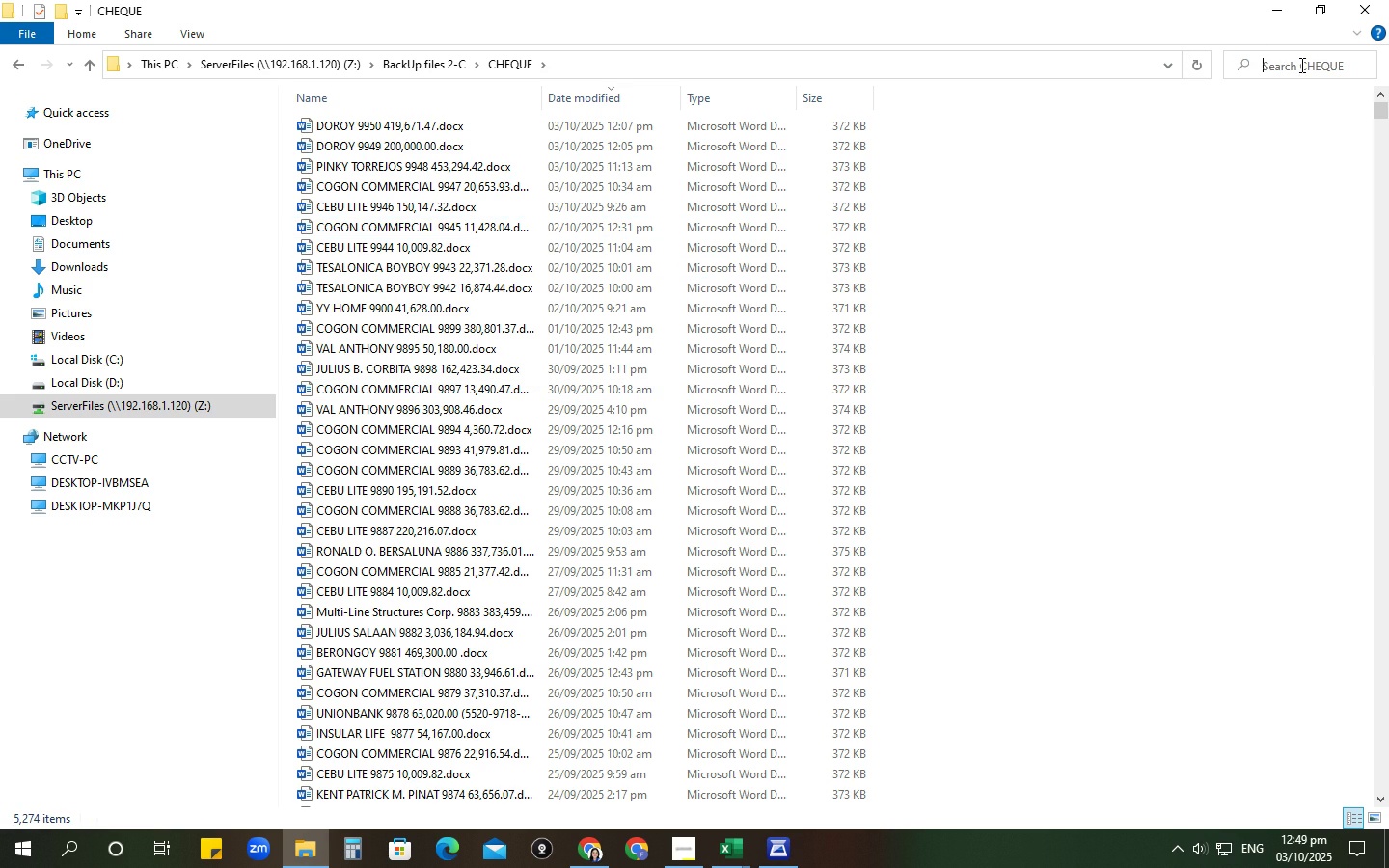 
wait(5.56)
 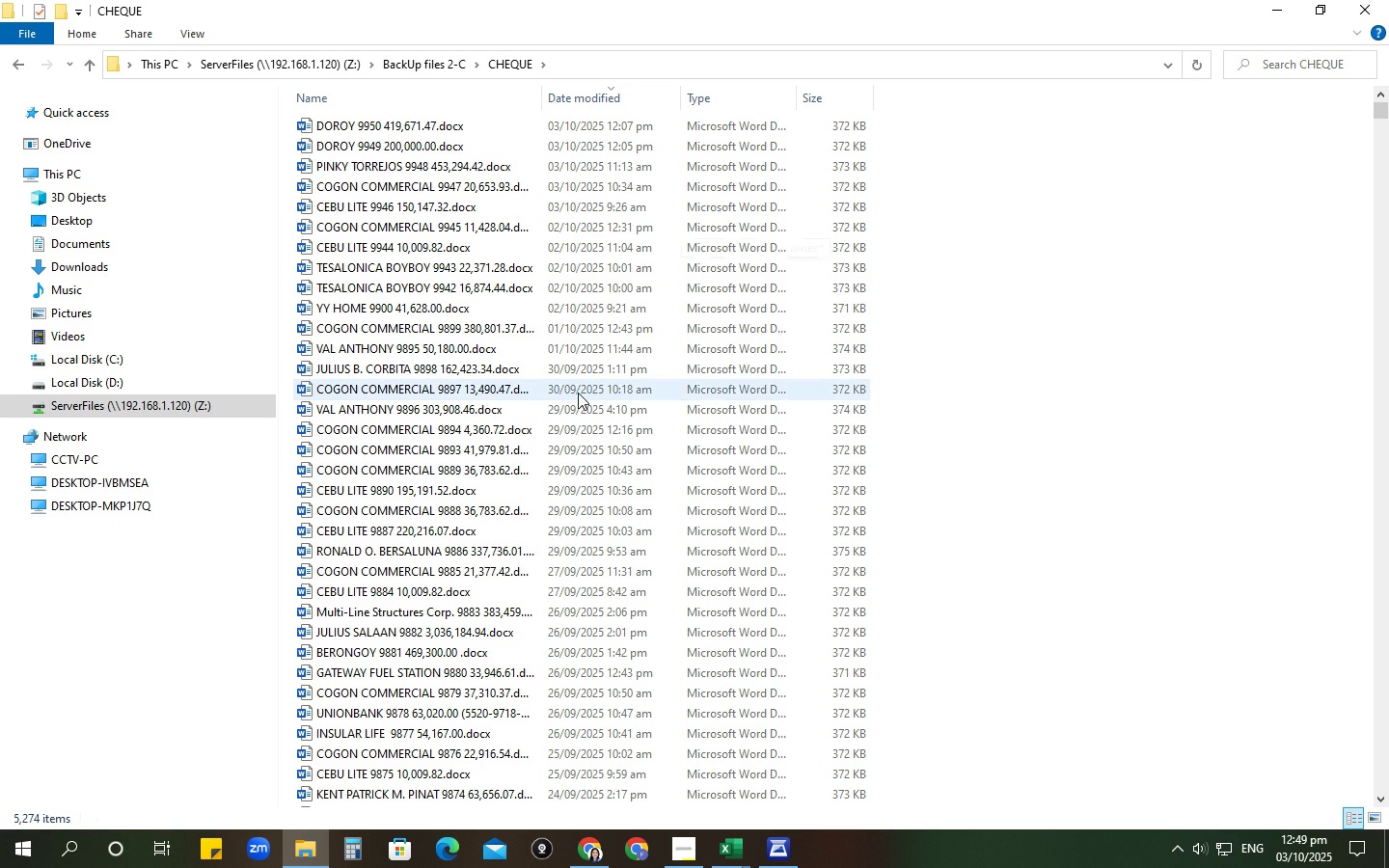 
left_click([1309, 101])
 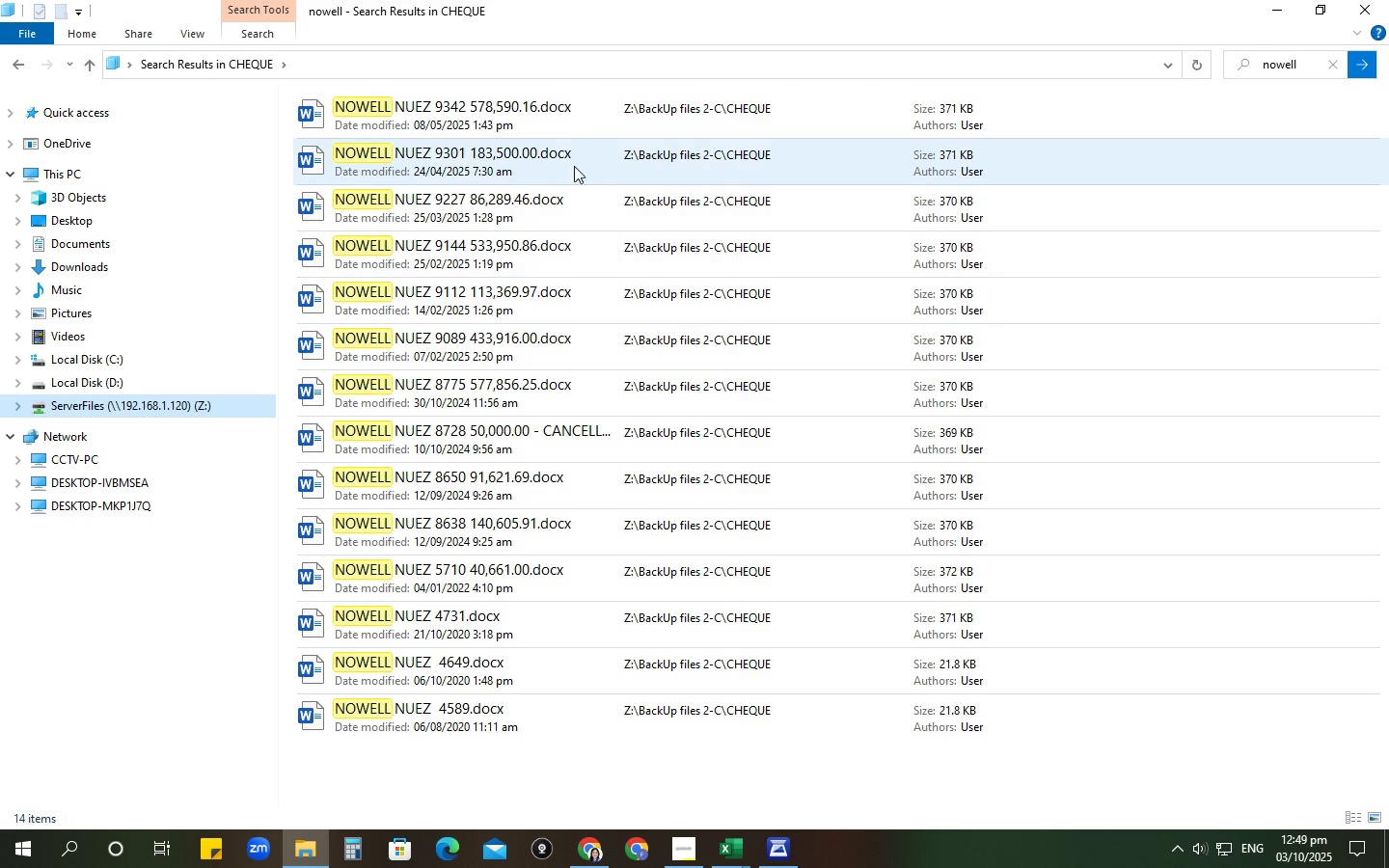 
wait(9.45)
 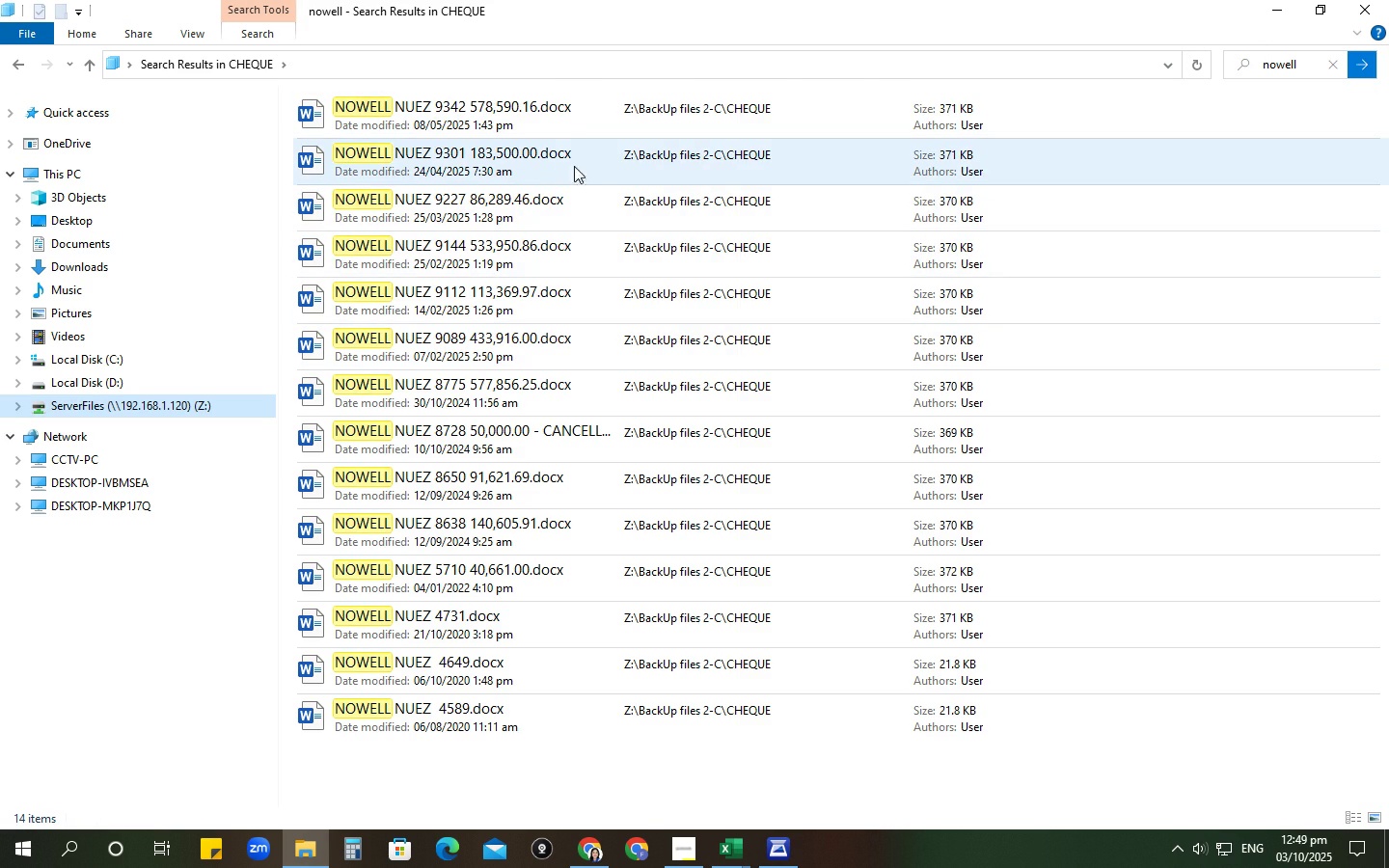 
left_click([1349, 11])
 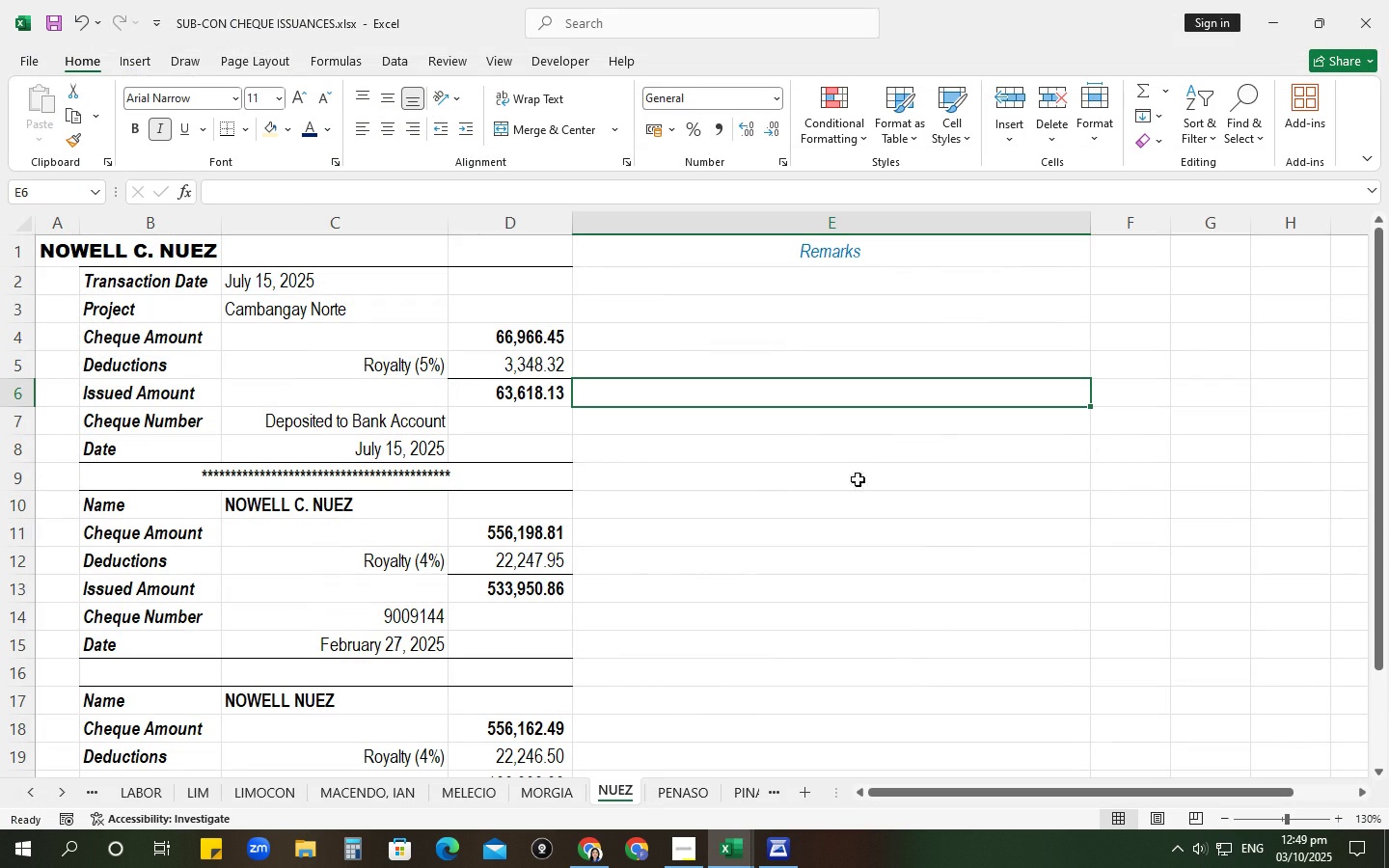 
scroll: coordinate [725, 519], scroll_direction: up, amount: 4.0
 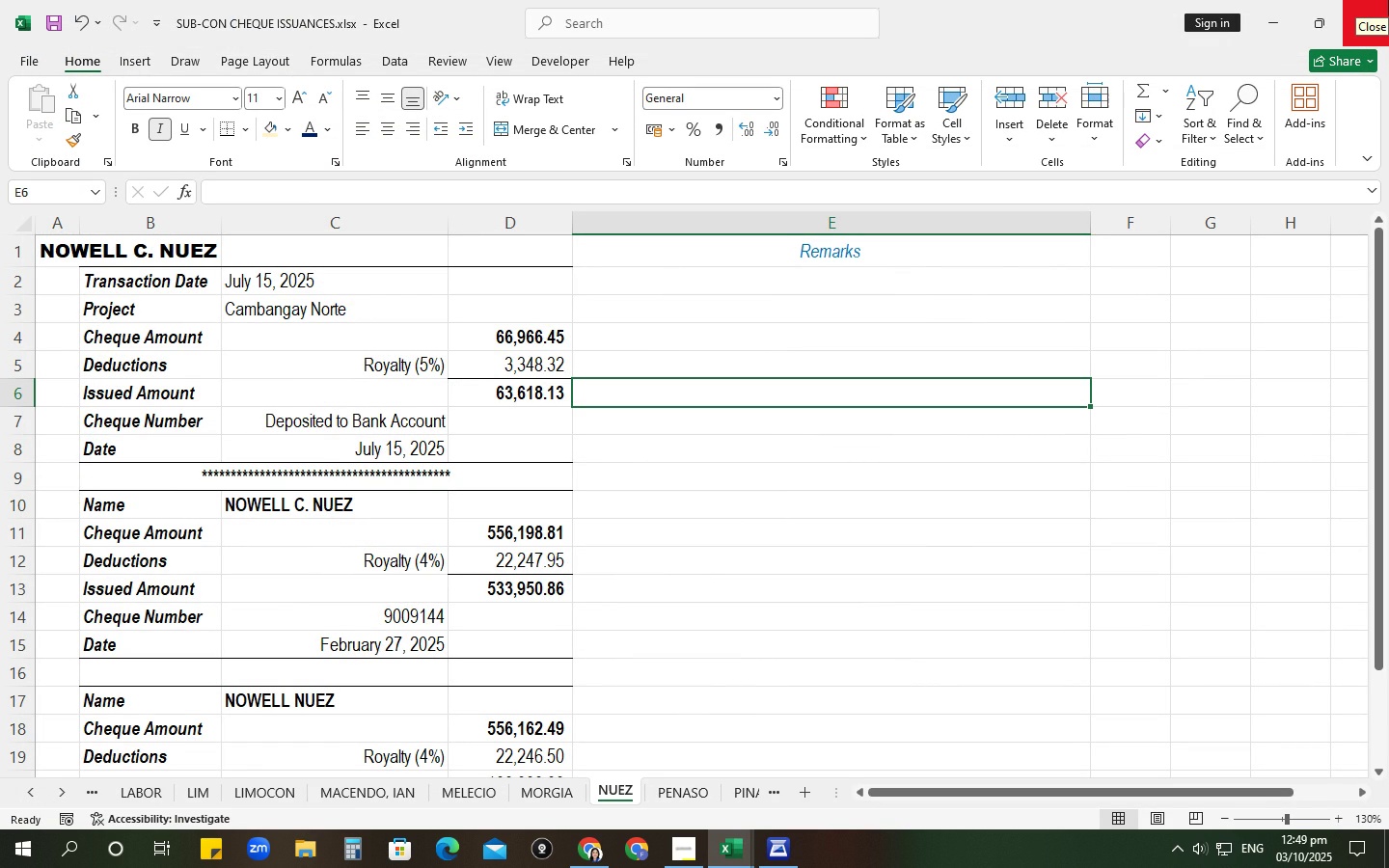 
wait(6.9)
 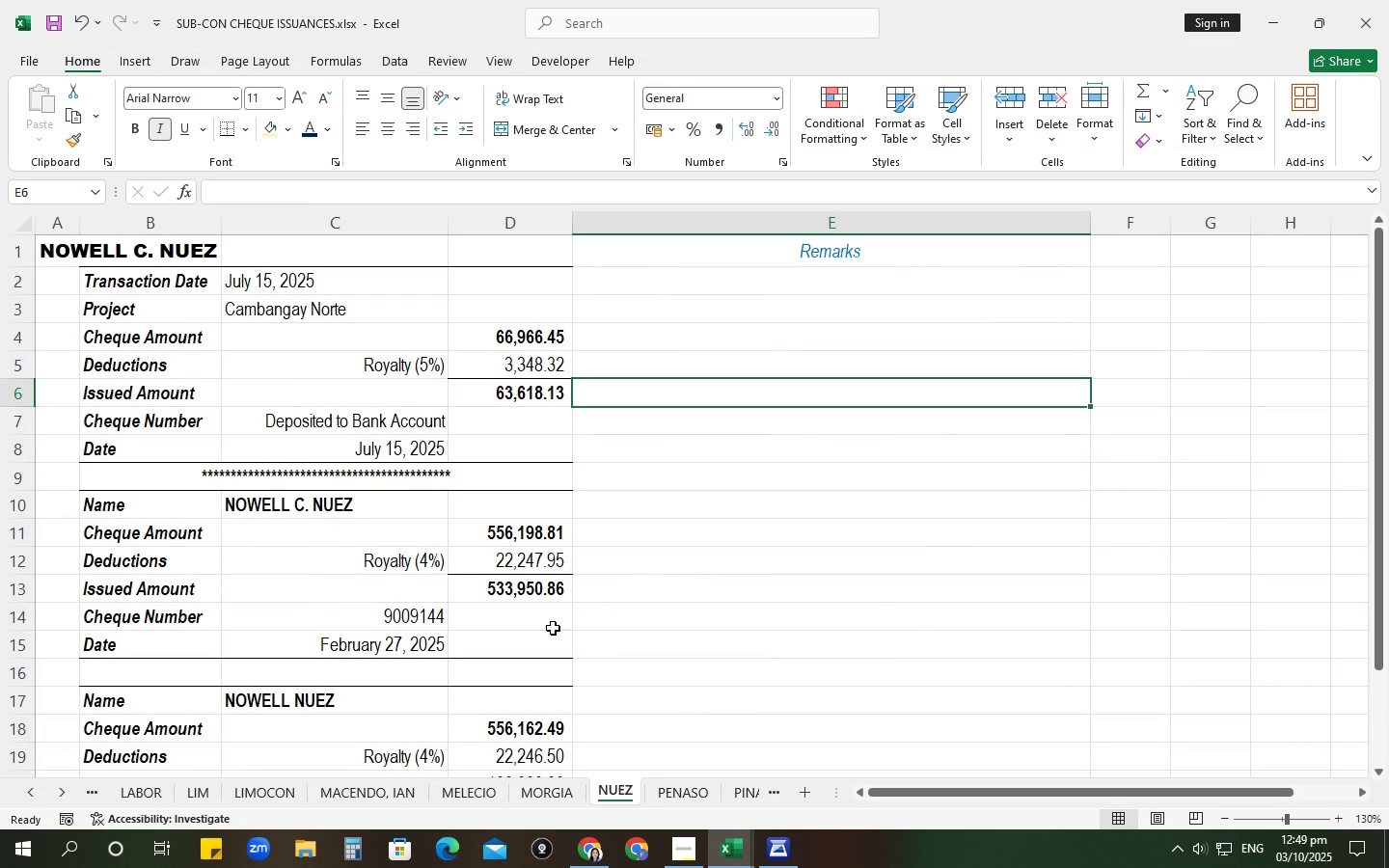 
left_click([1388, 0])
 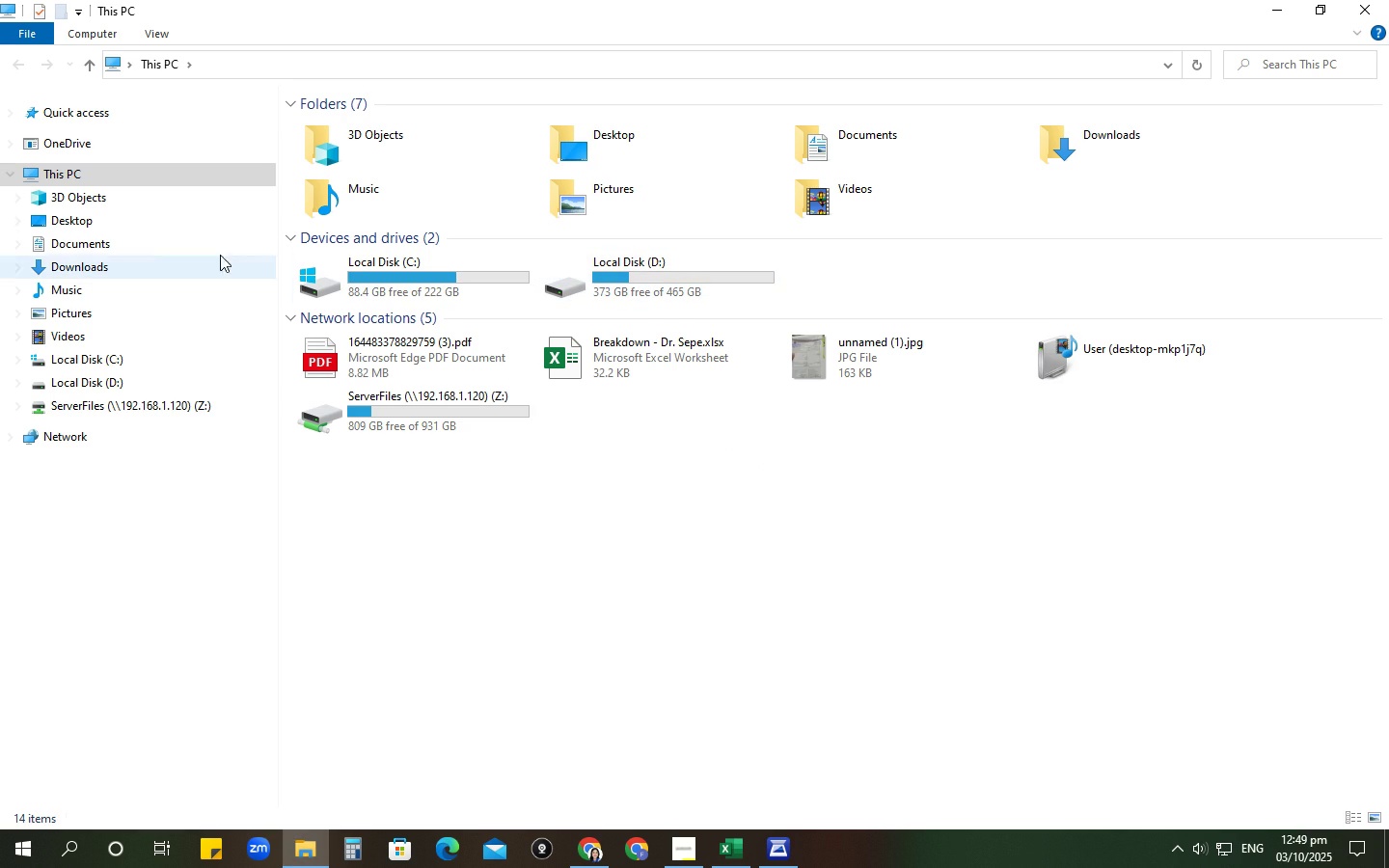 
wait(5.71)
 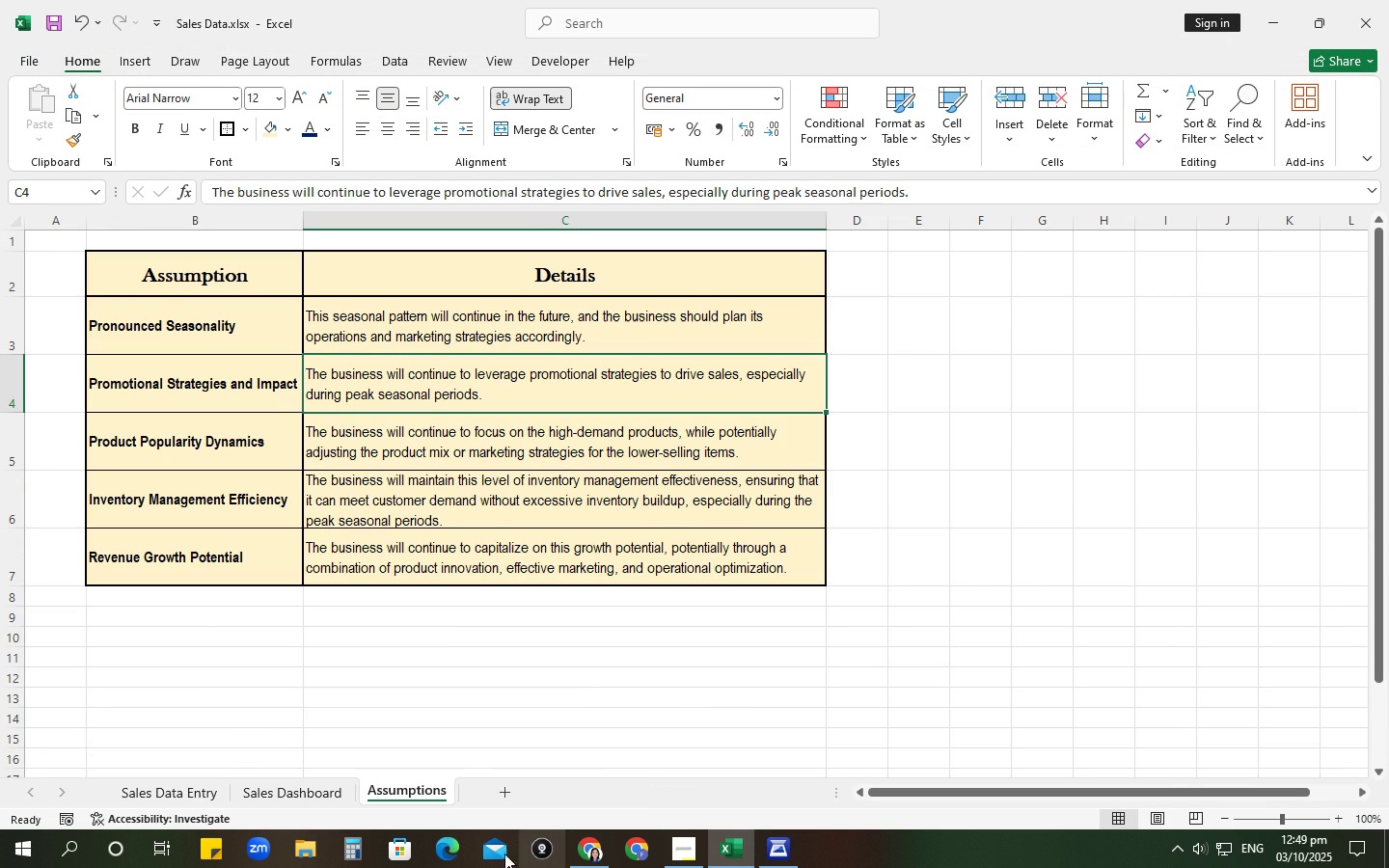 
left_click([130, 409])
 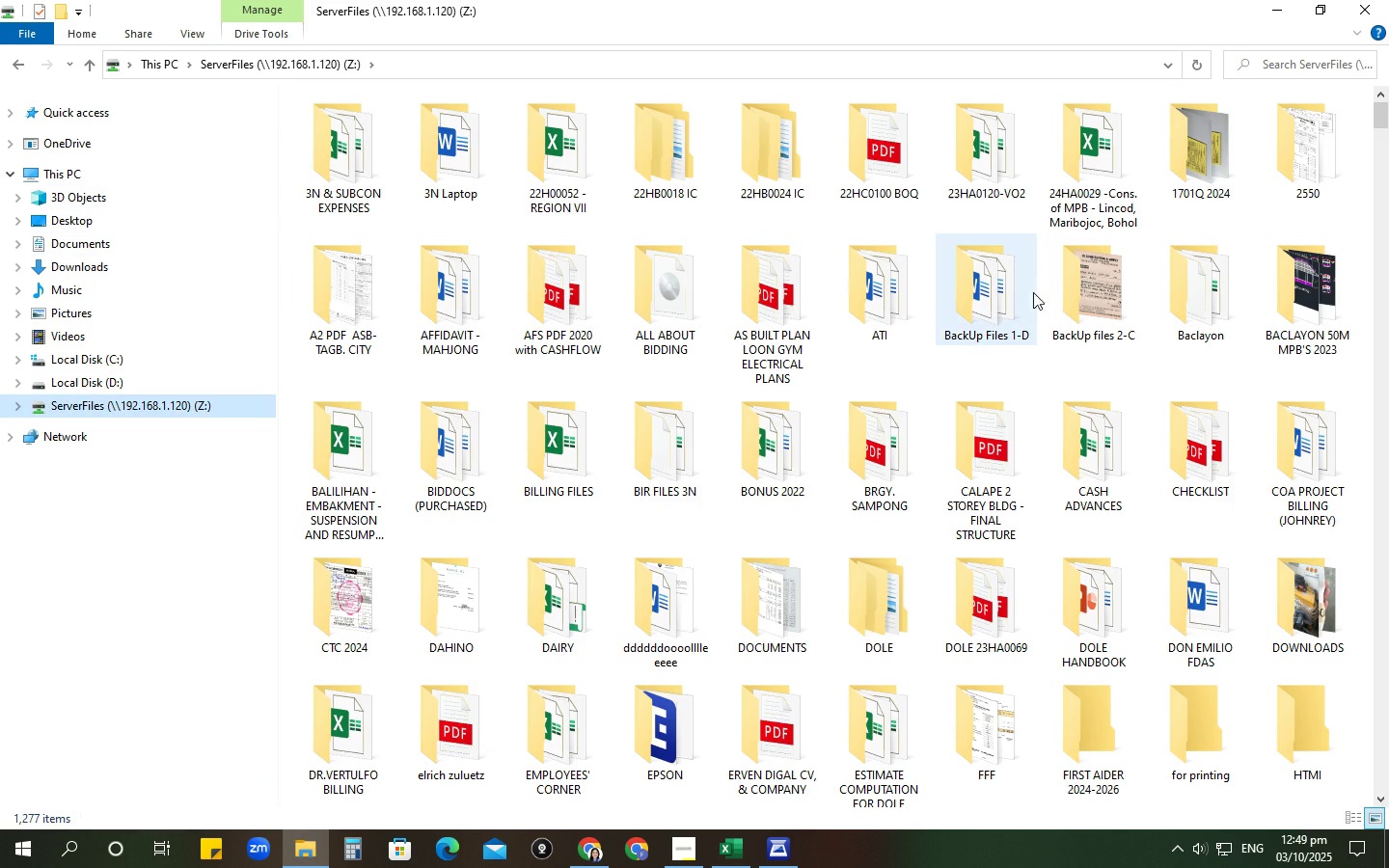 
left_click([1090, 292])
 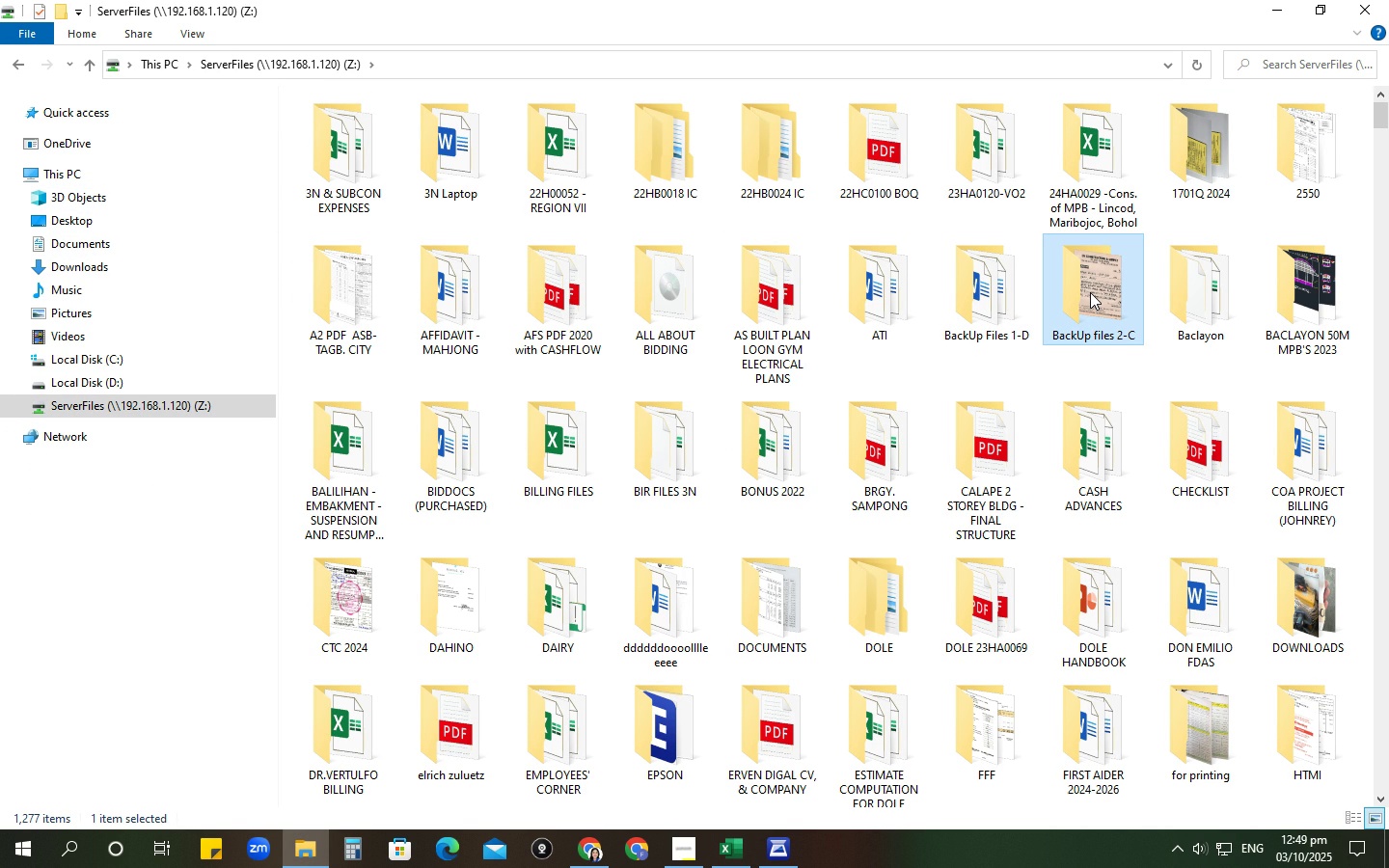 
wait(13.69)
 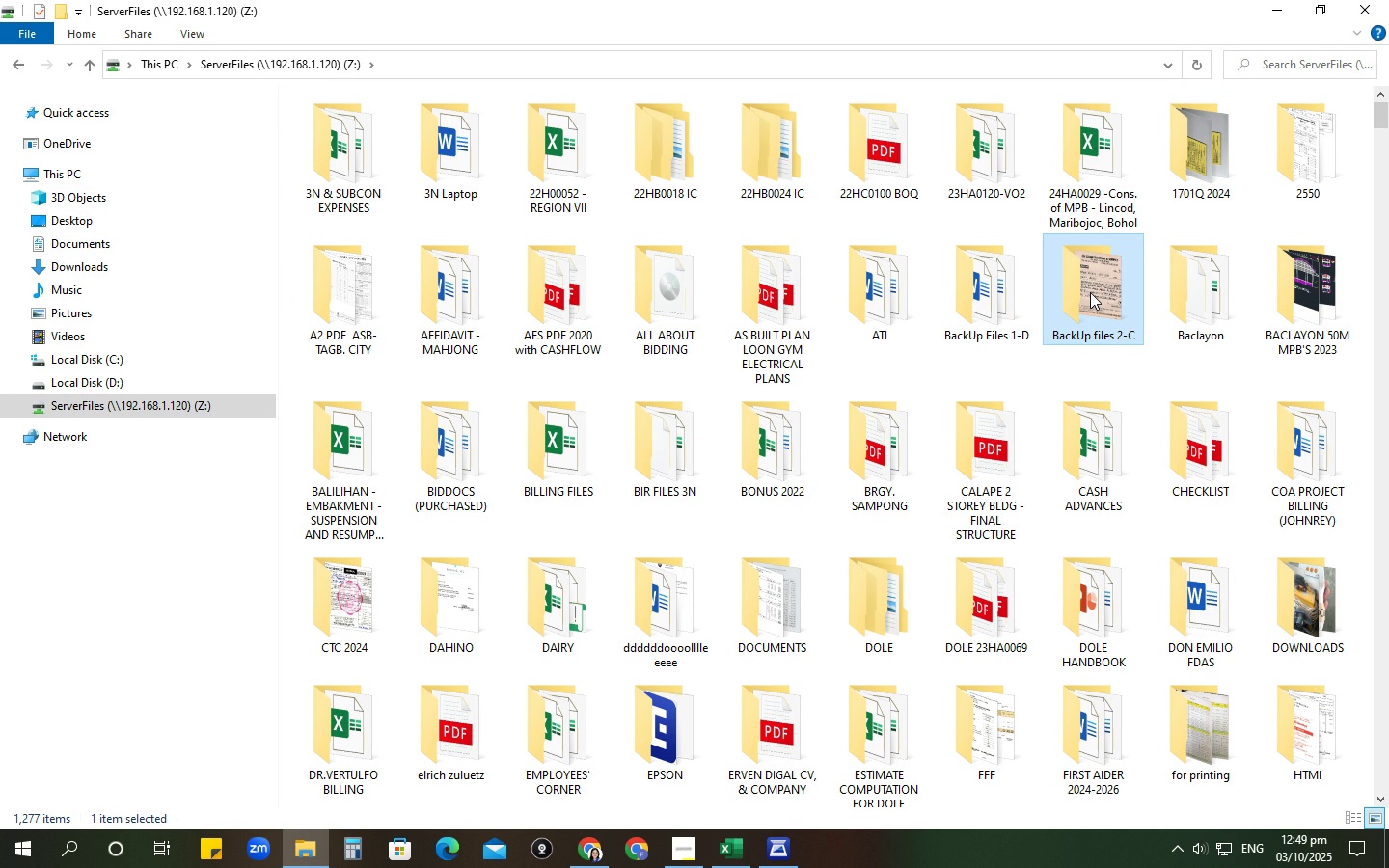 
left_click([577, 471])
 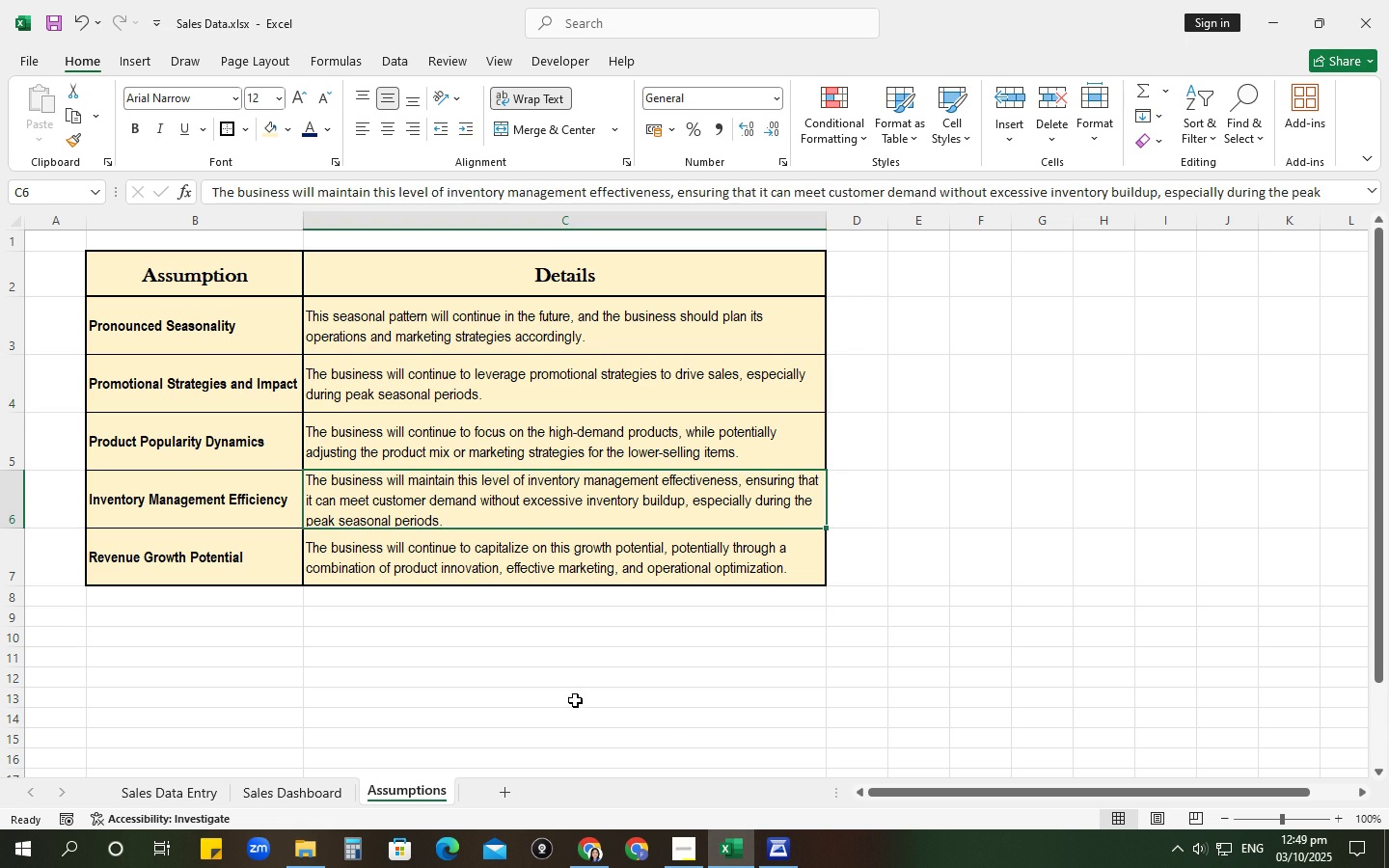 
left_click([575, 700])